 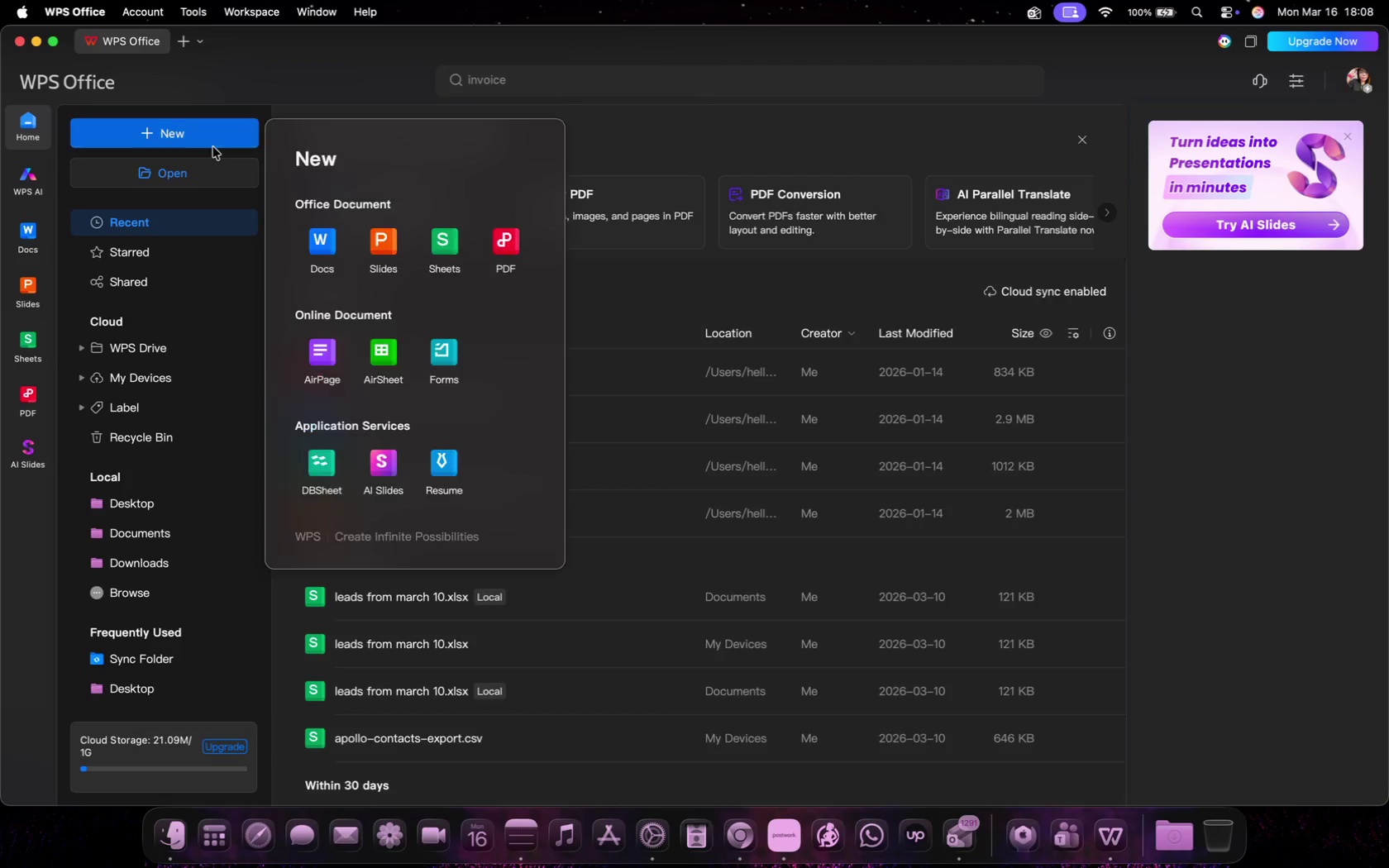 
left_click([332, 252])
 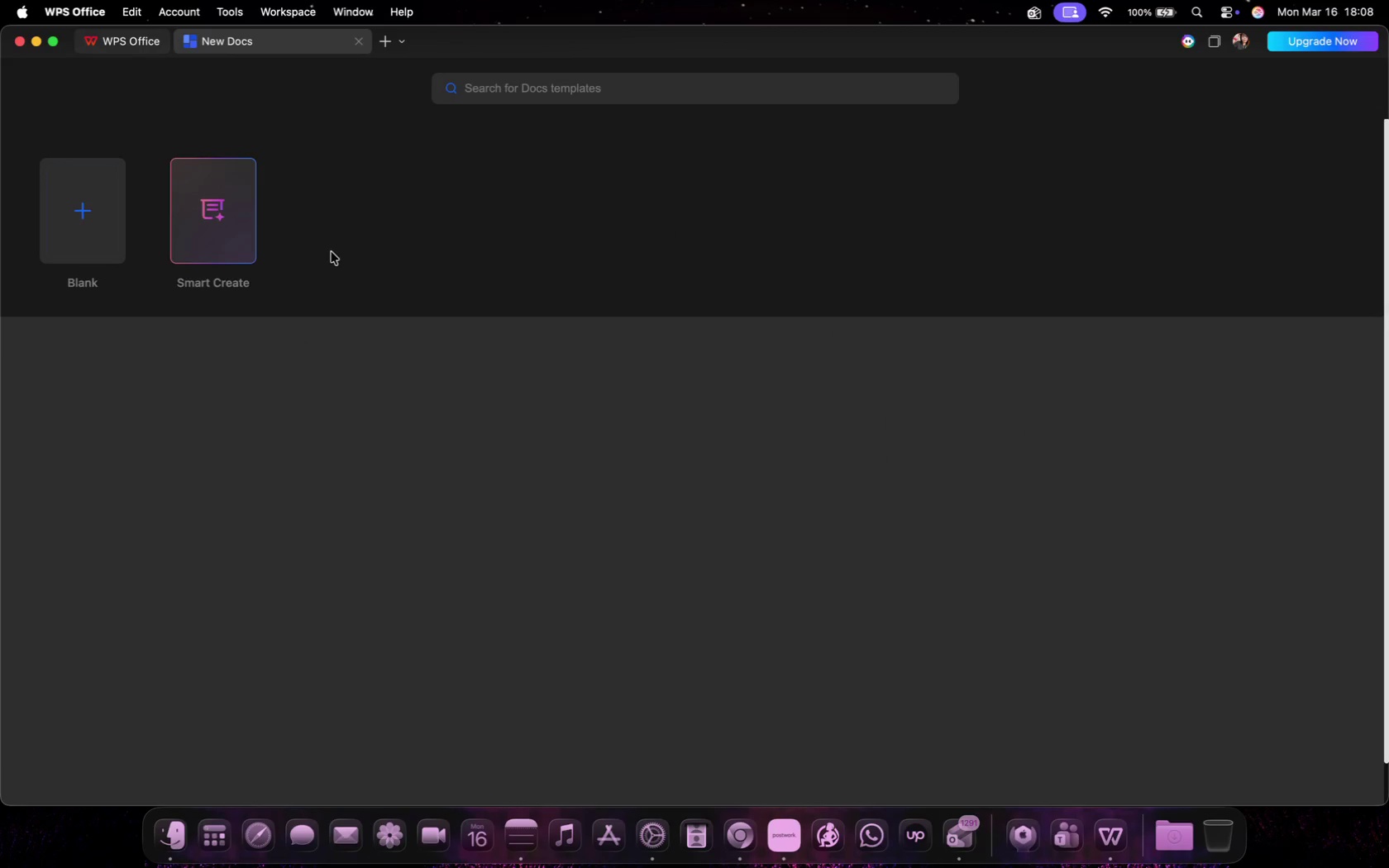 
left_click([73, 226])
 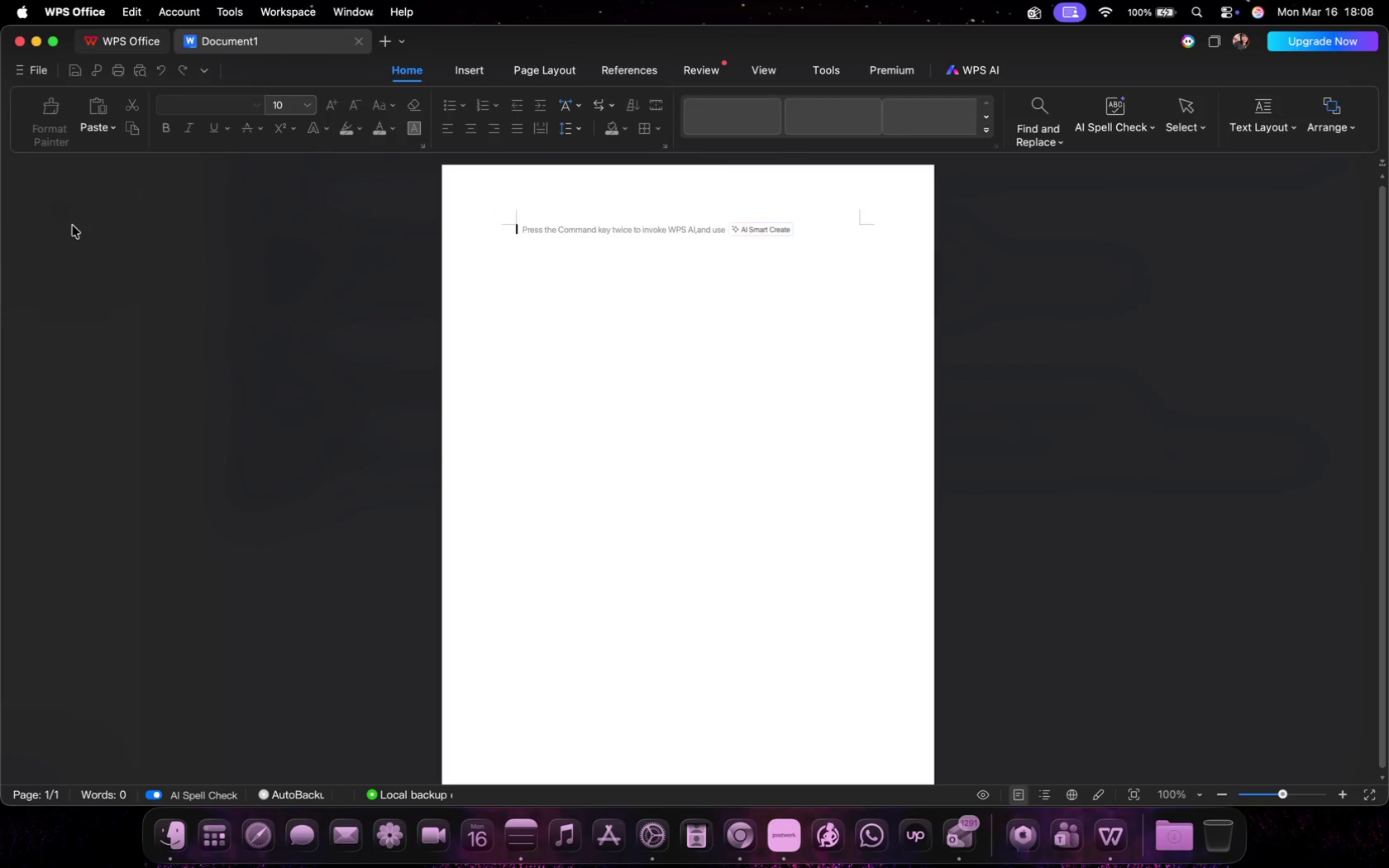 
hold_key(key=CommandLeft, duration=1.4)
scroll: coordinate [564, 539], scroll_direction: down, amount: 3.0
 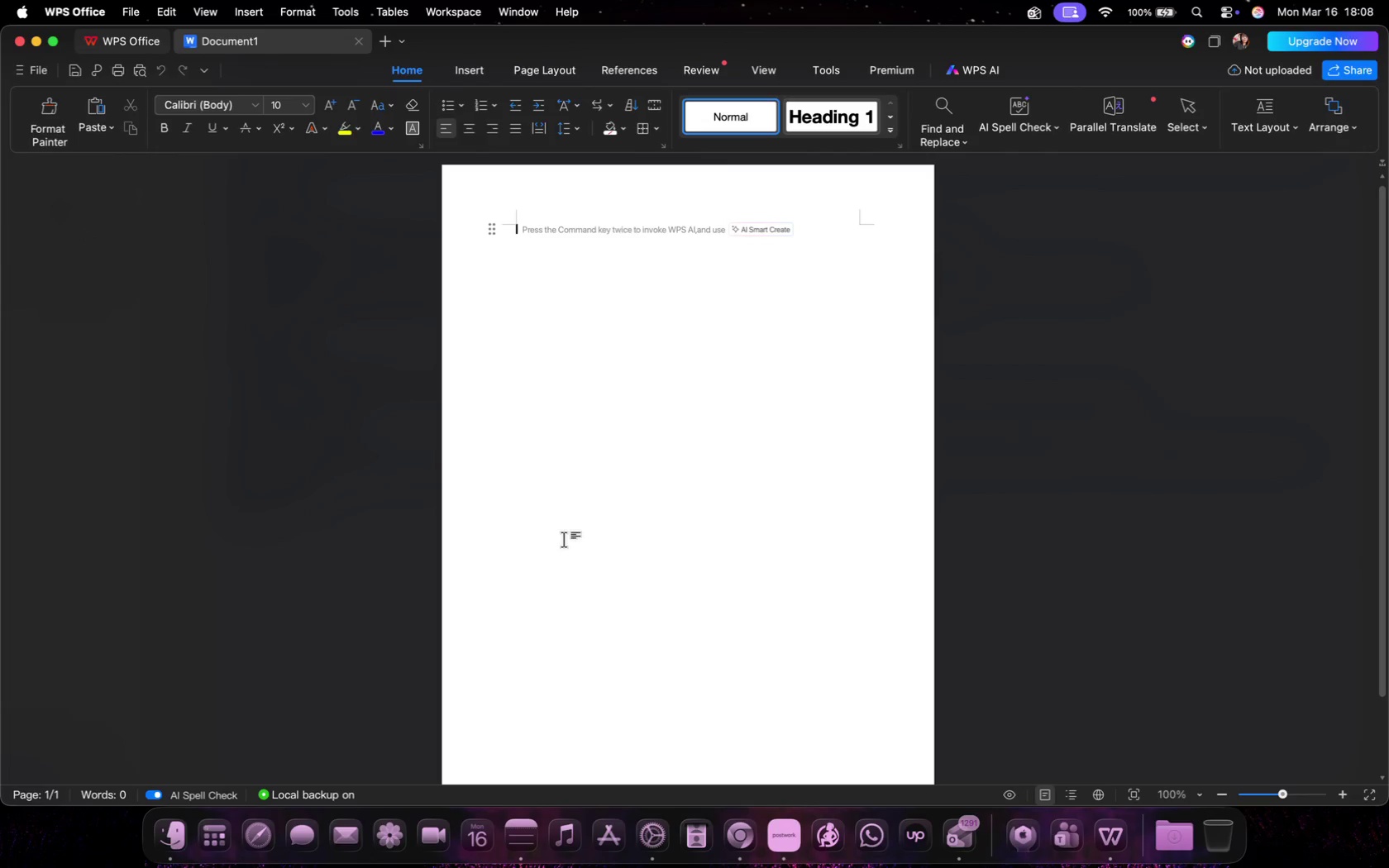 
hold_key(key=ControlLeft, duration=1.8)
scroll: coordinate [564, 539], scroll_direction: up, amount: 33.0
 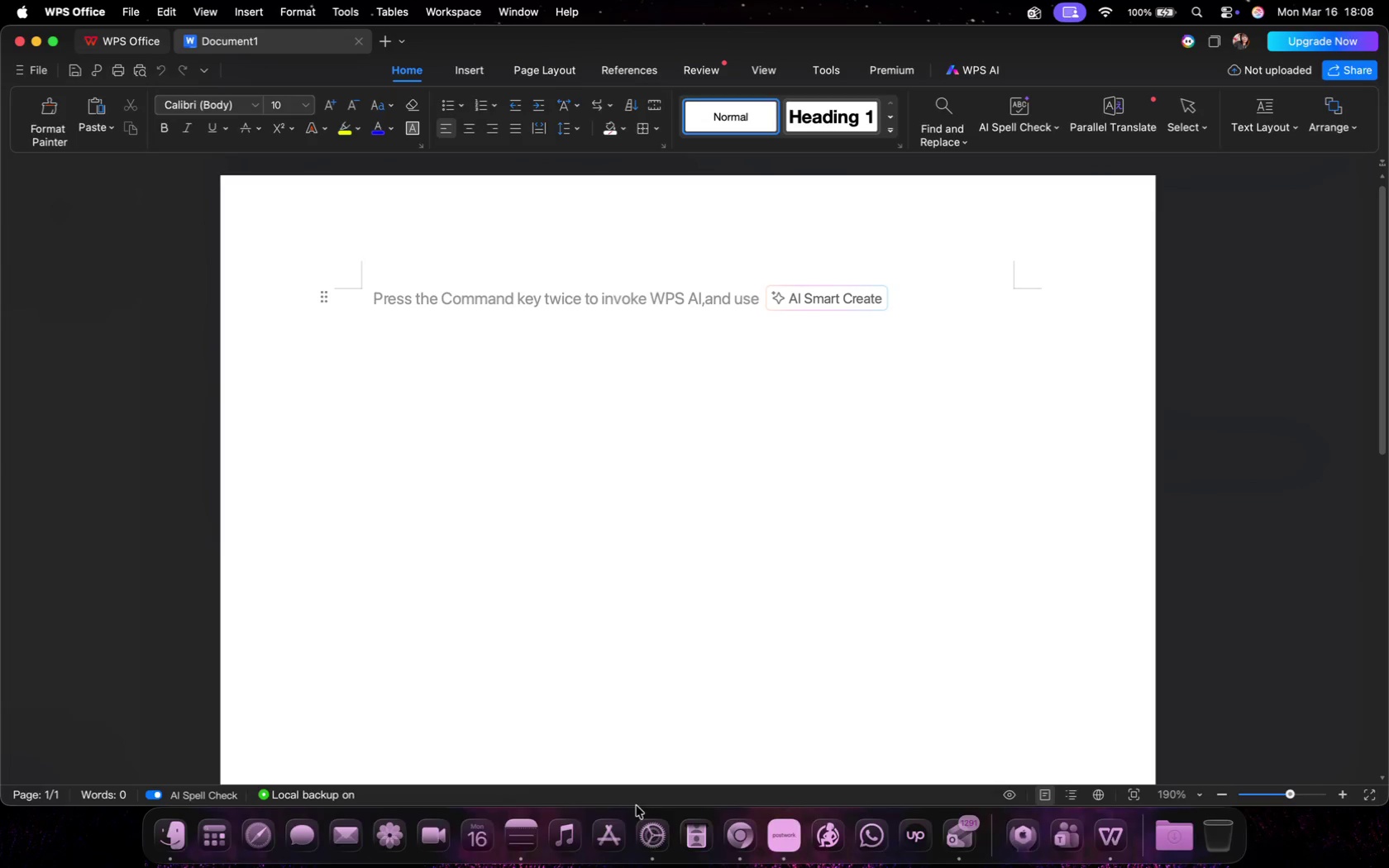 
left_click([734, 811])
 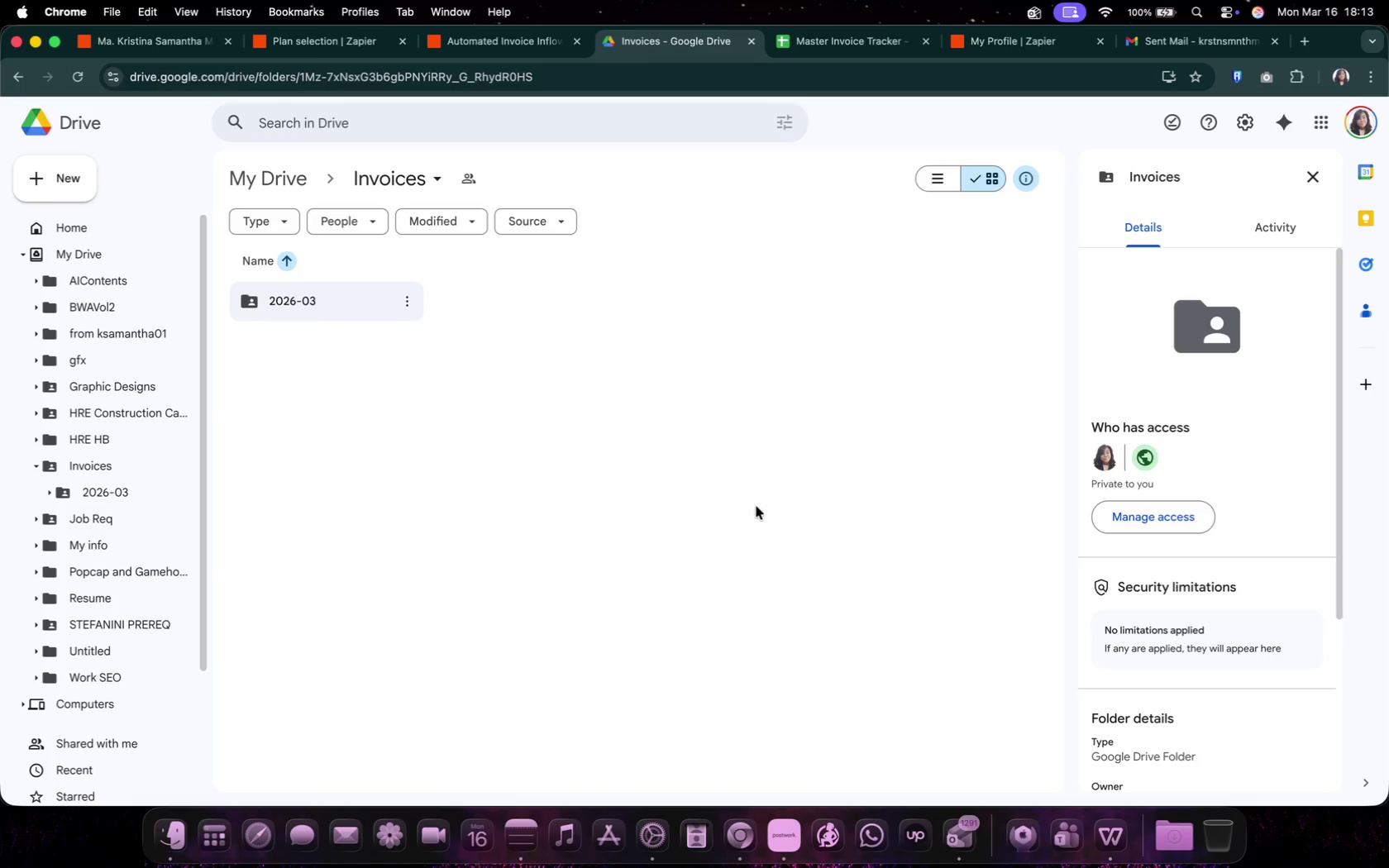 
wait(296.59)
 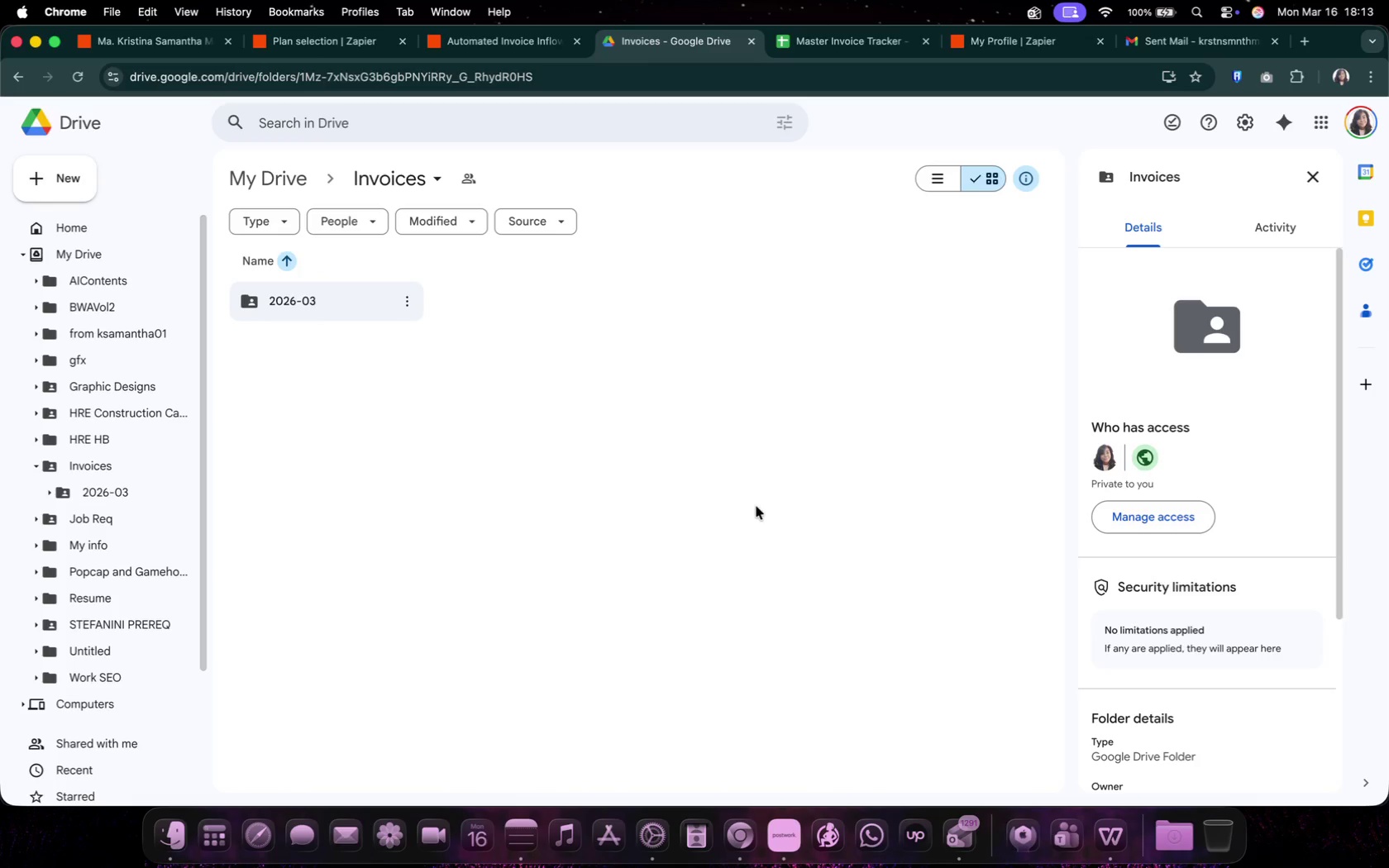 
left_click([786, 809])